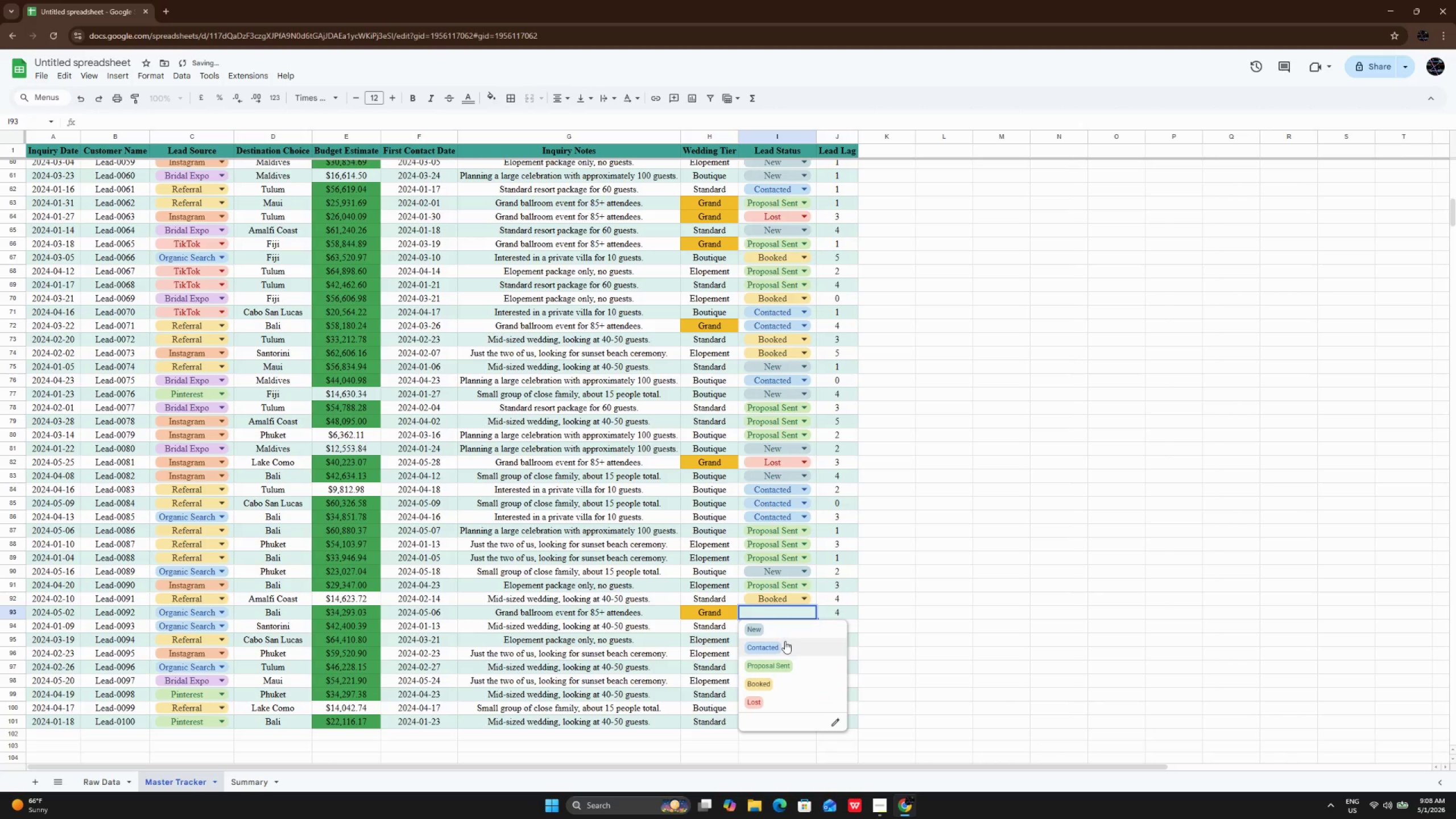 
left_click([785, 641])
 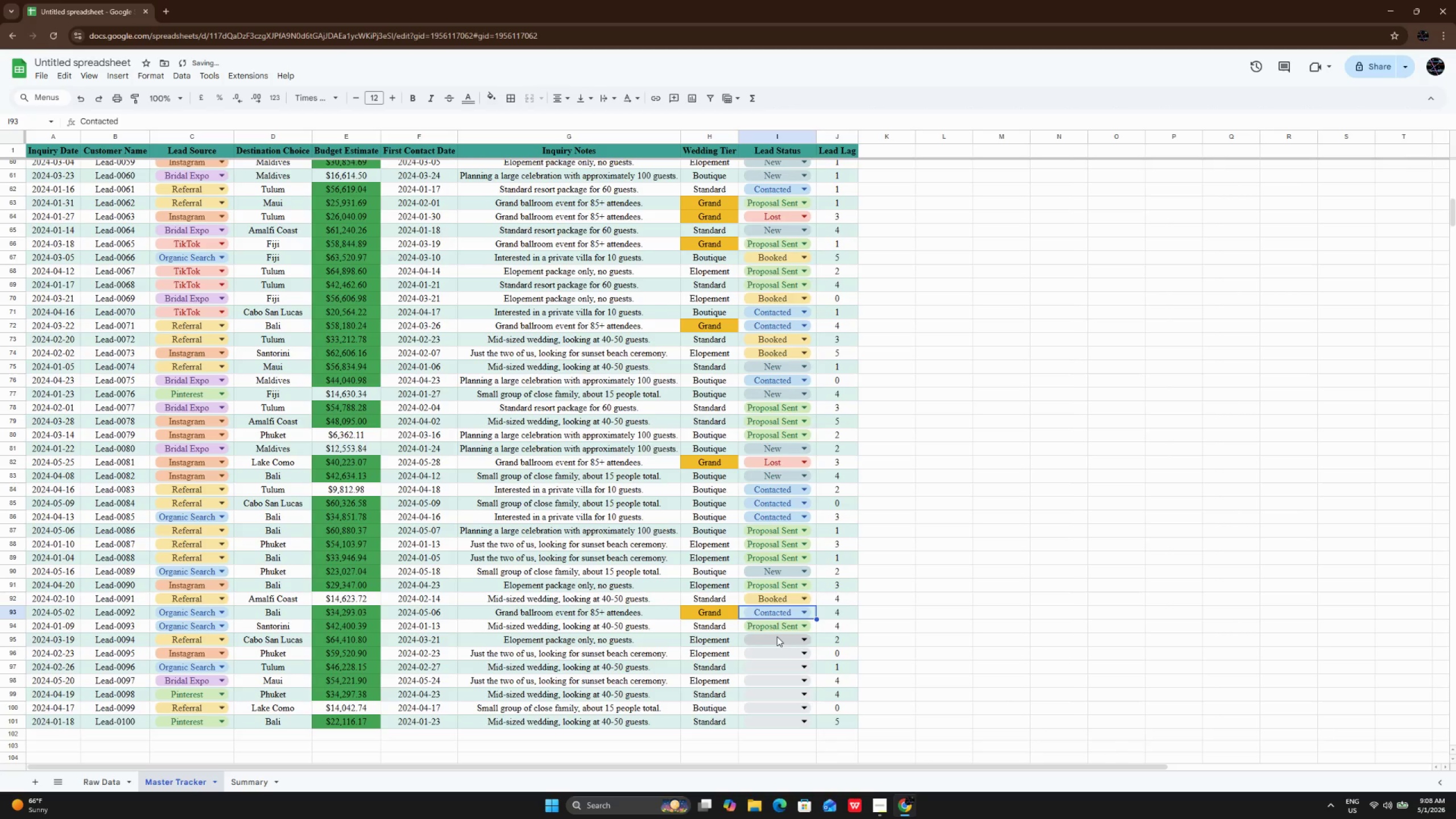 
left_click([777, 636])
 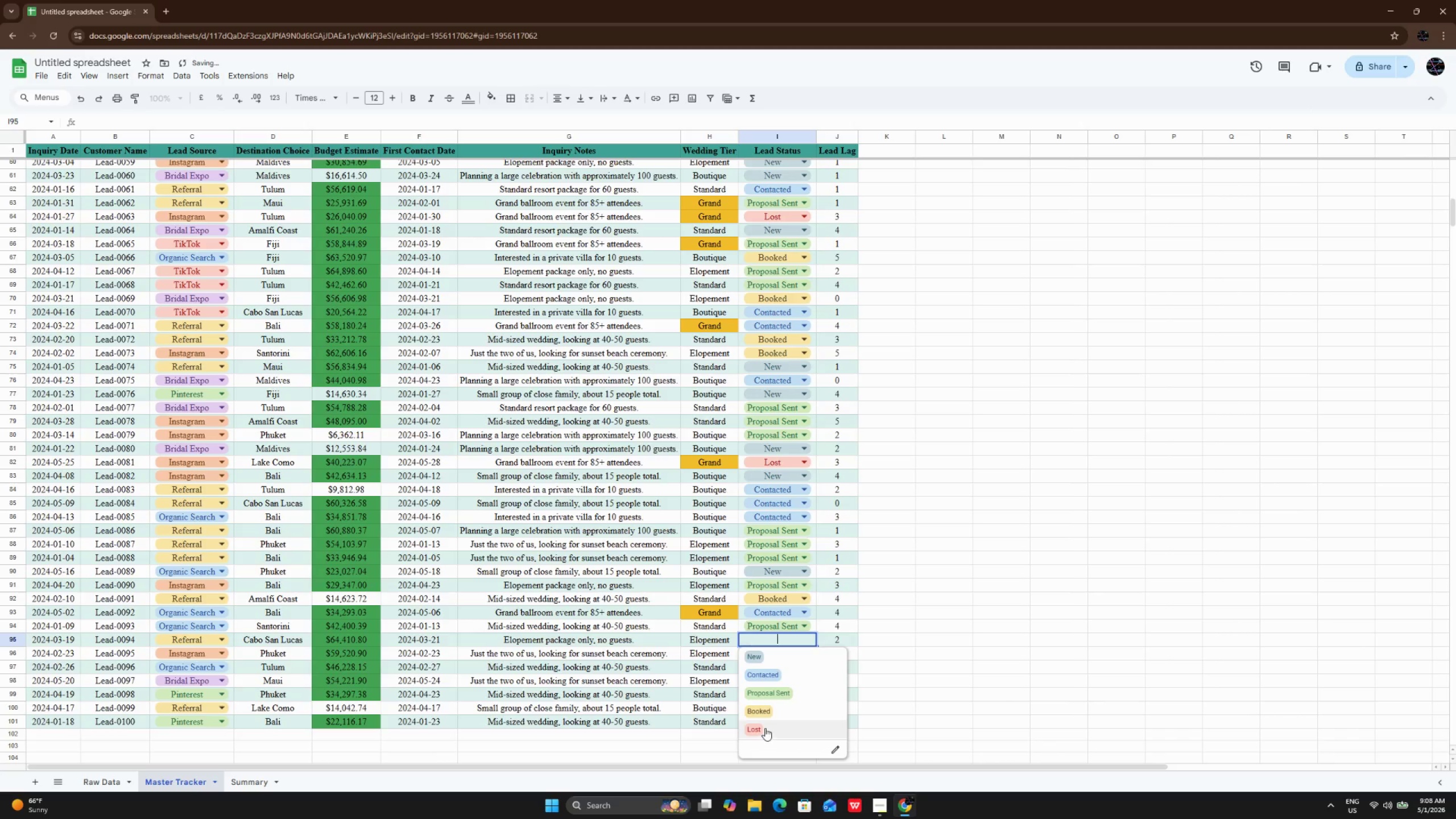 
left_click([765, 728])
 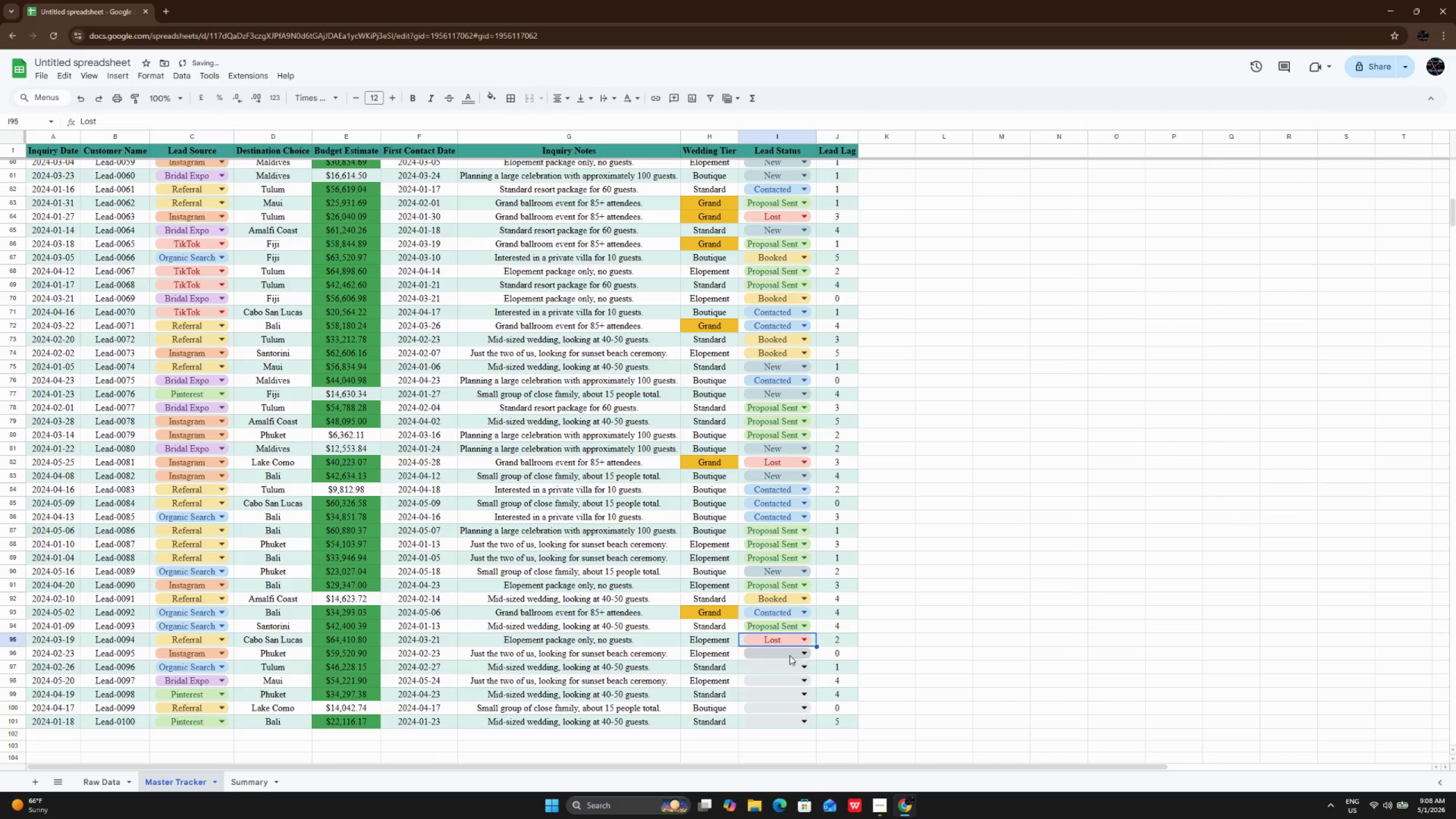 
left_click([789, 653])
 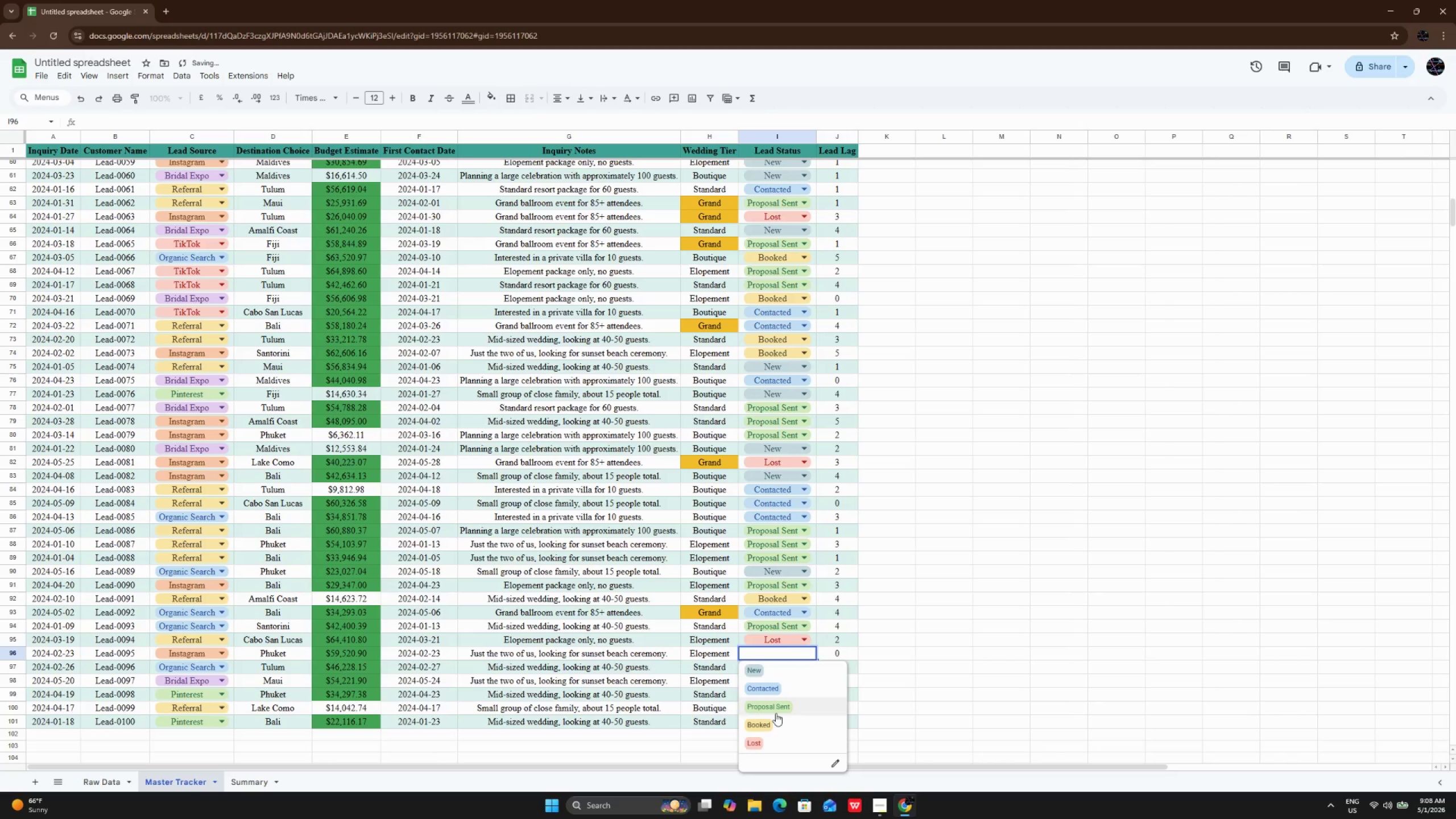 
left_click([776, 713])
 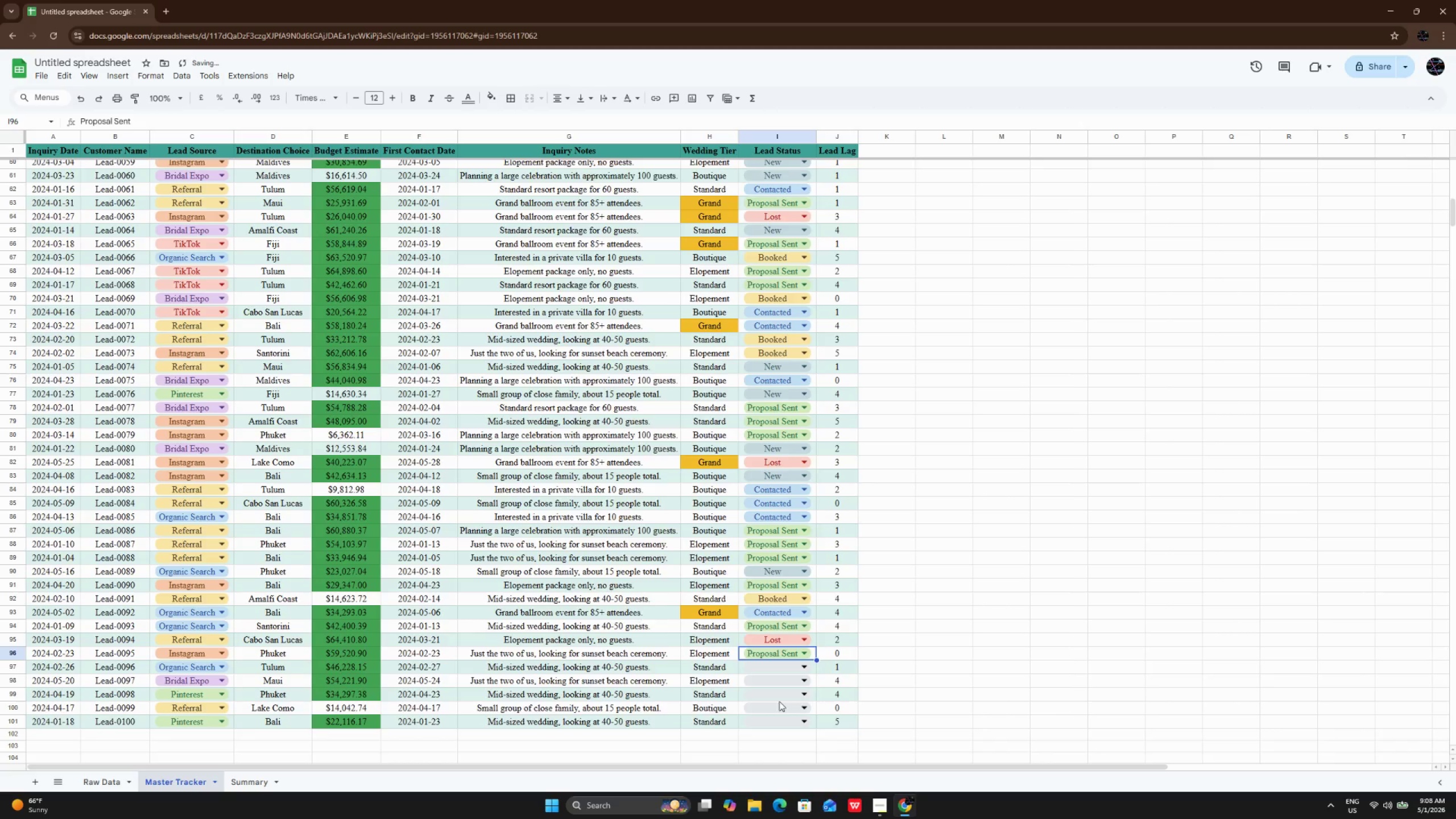 
scroll: coordinate [779, 701], scroll_direction: down, amount: 1.0
 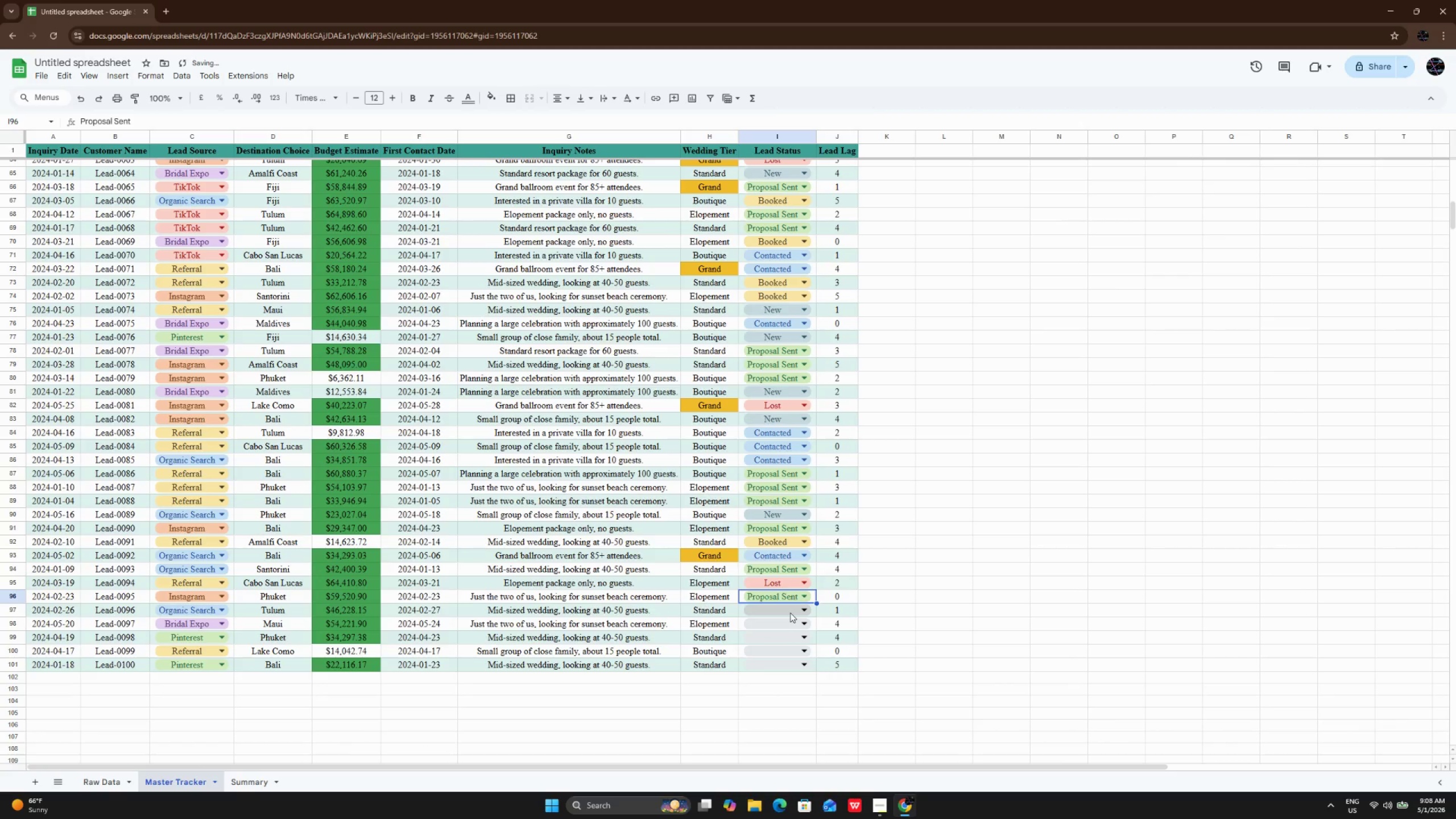 
left_click([790, 613])
 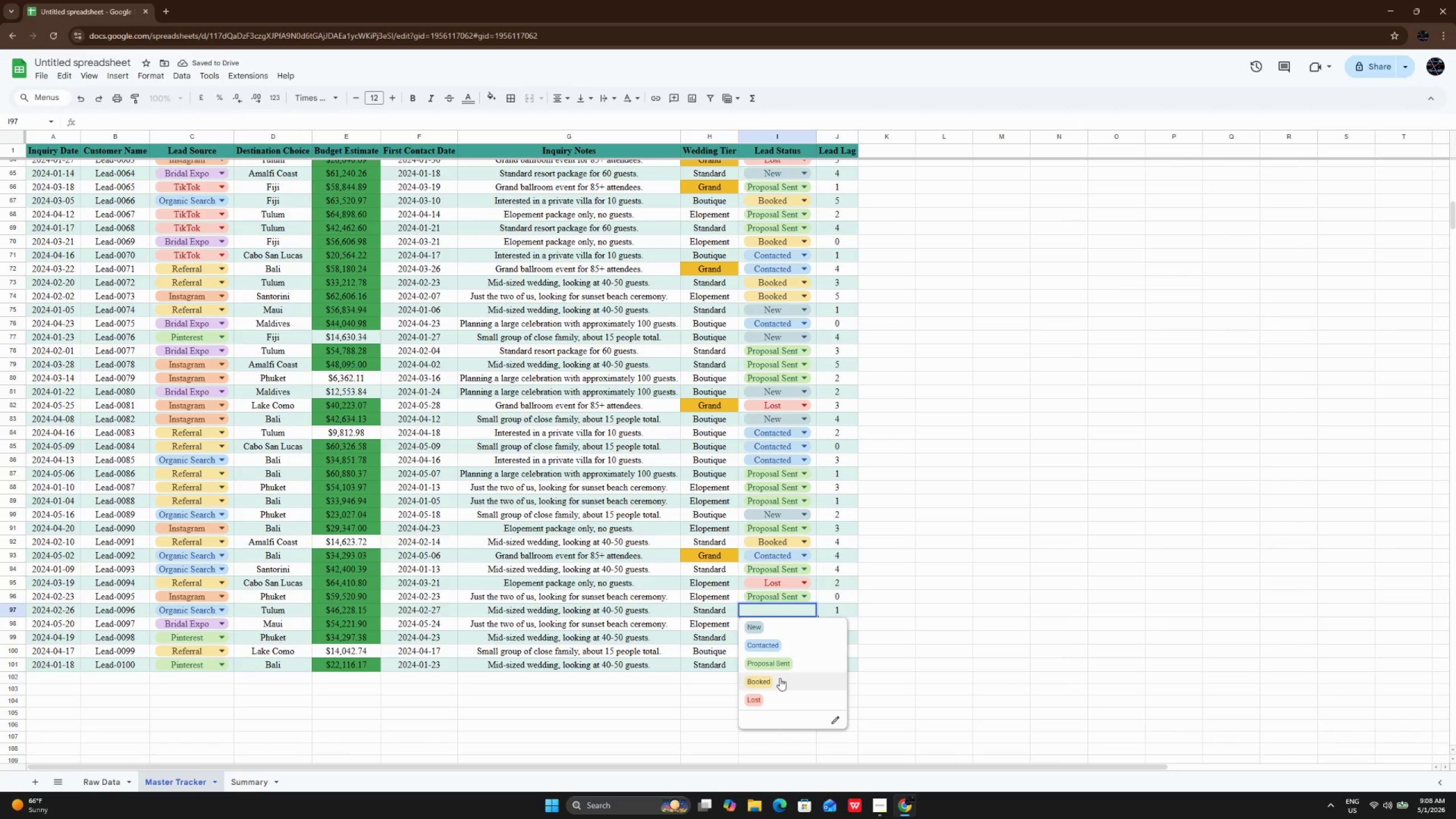 
left_click([780, 678])
 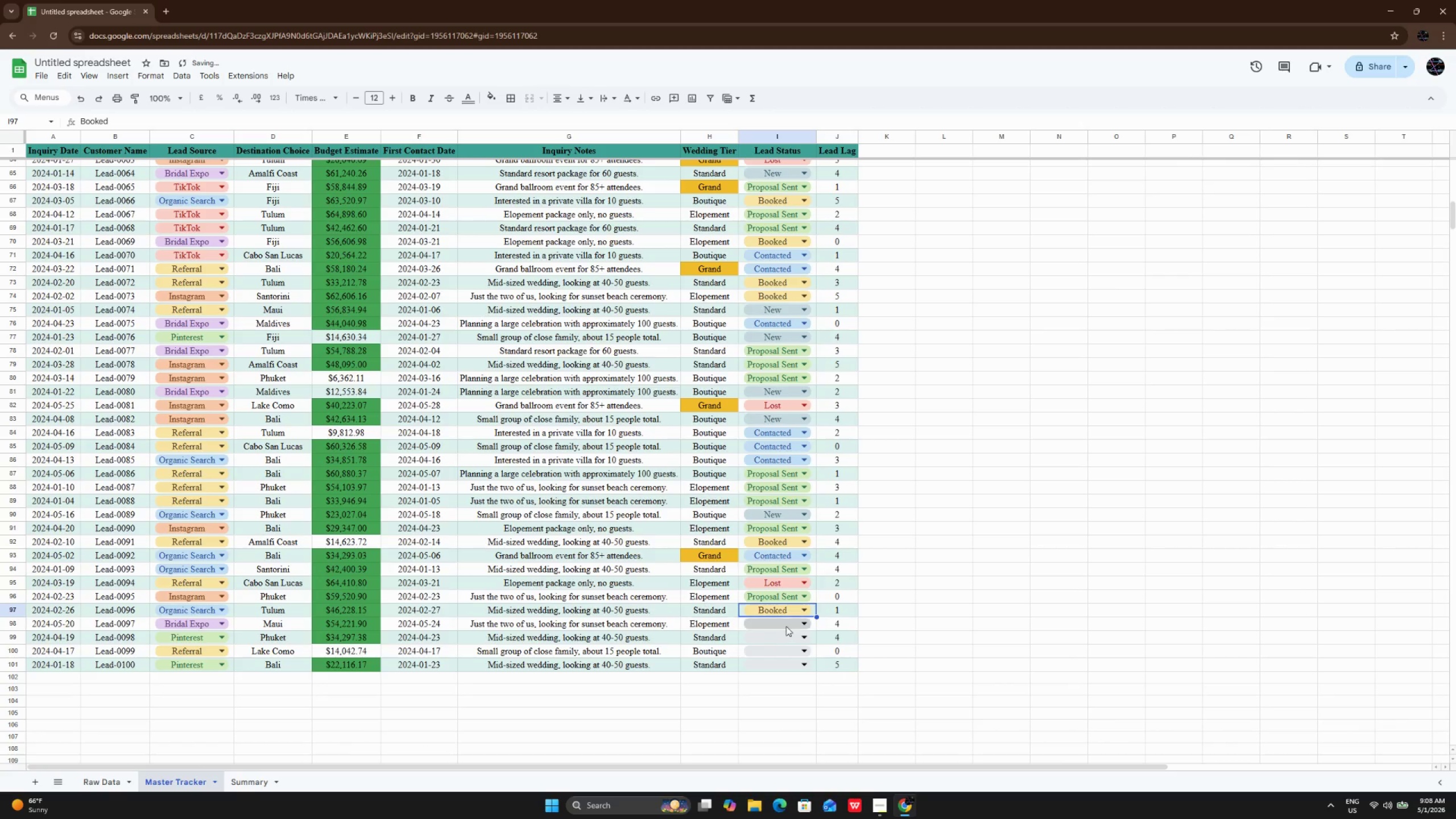 
left_click([786, 626])
 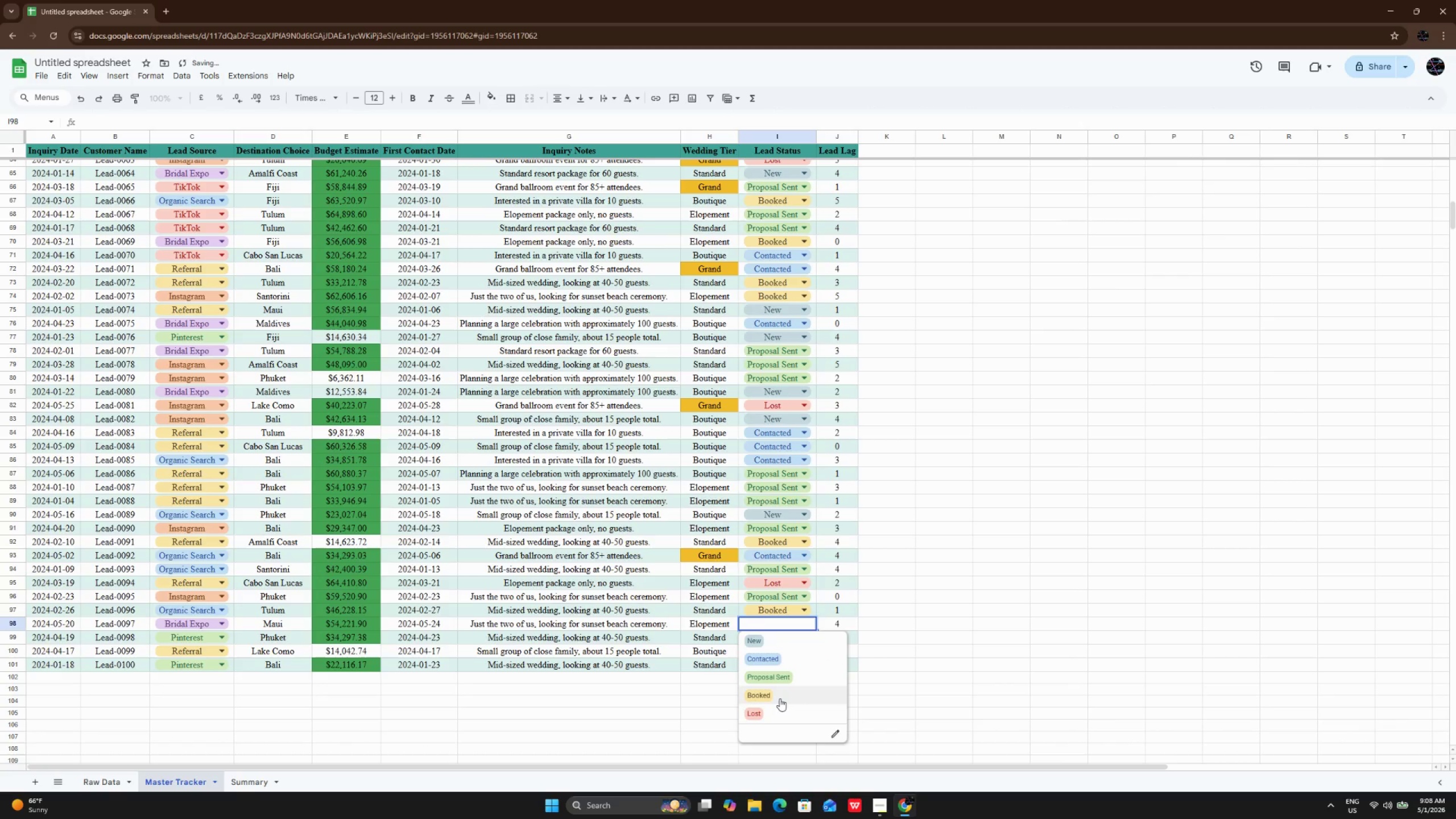 
left_click([780, 698])
 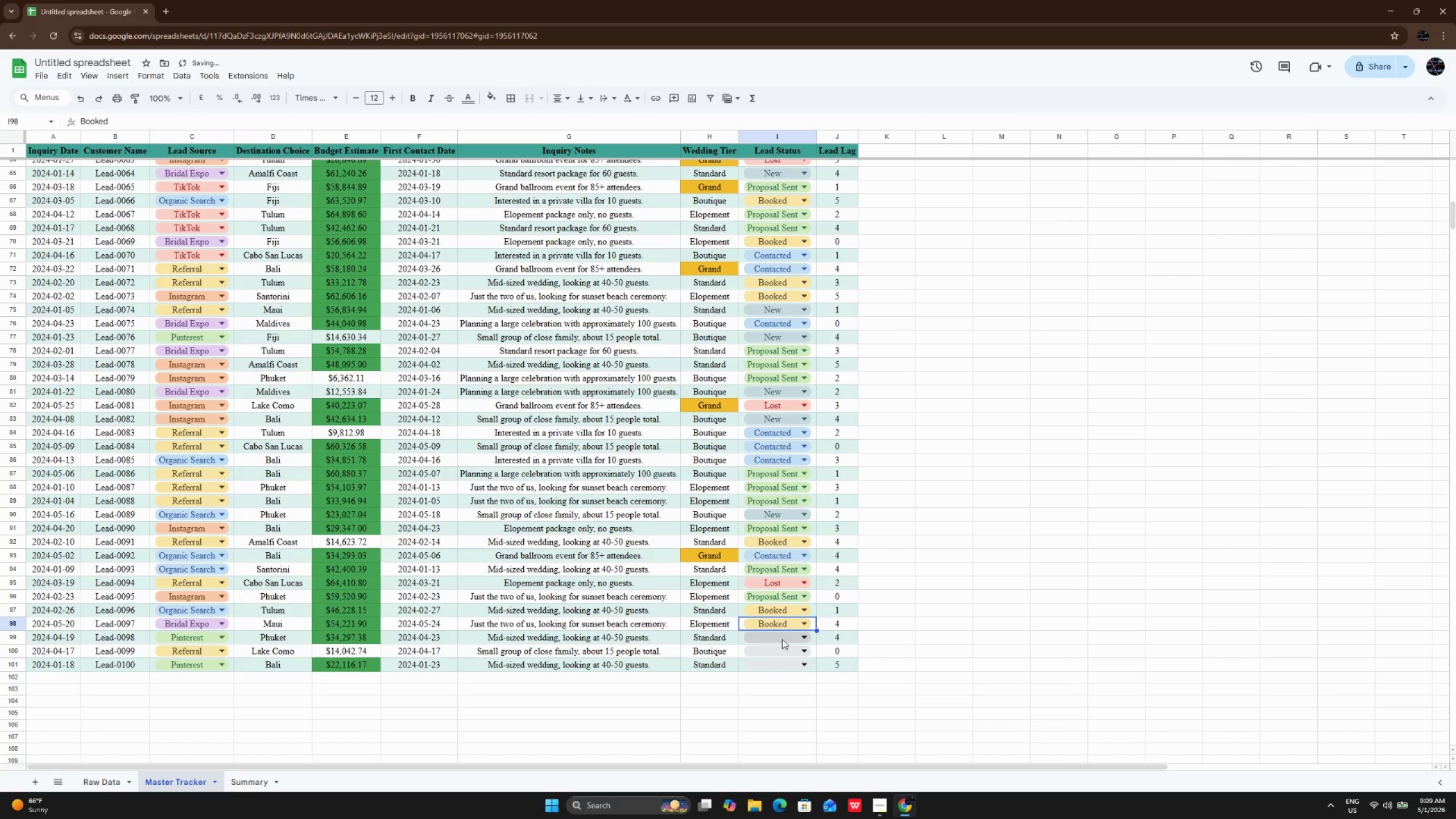 
left_click([782, 635])
 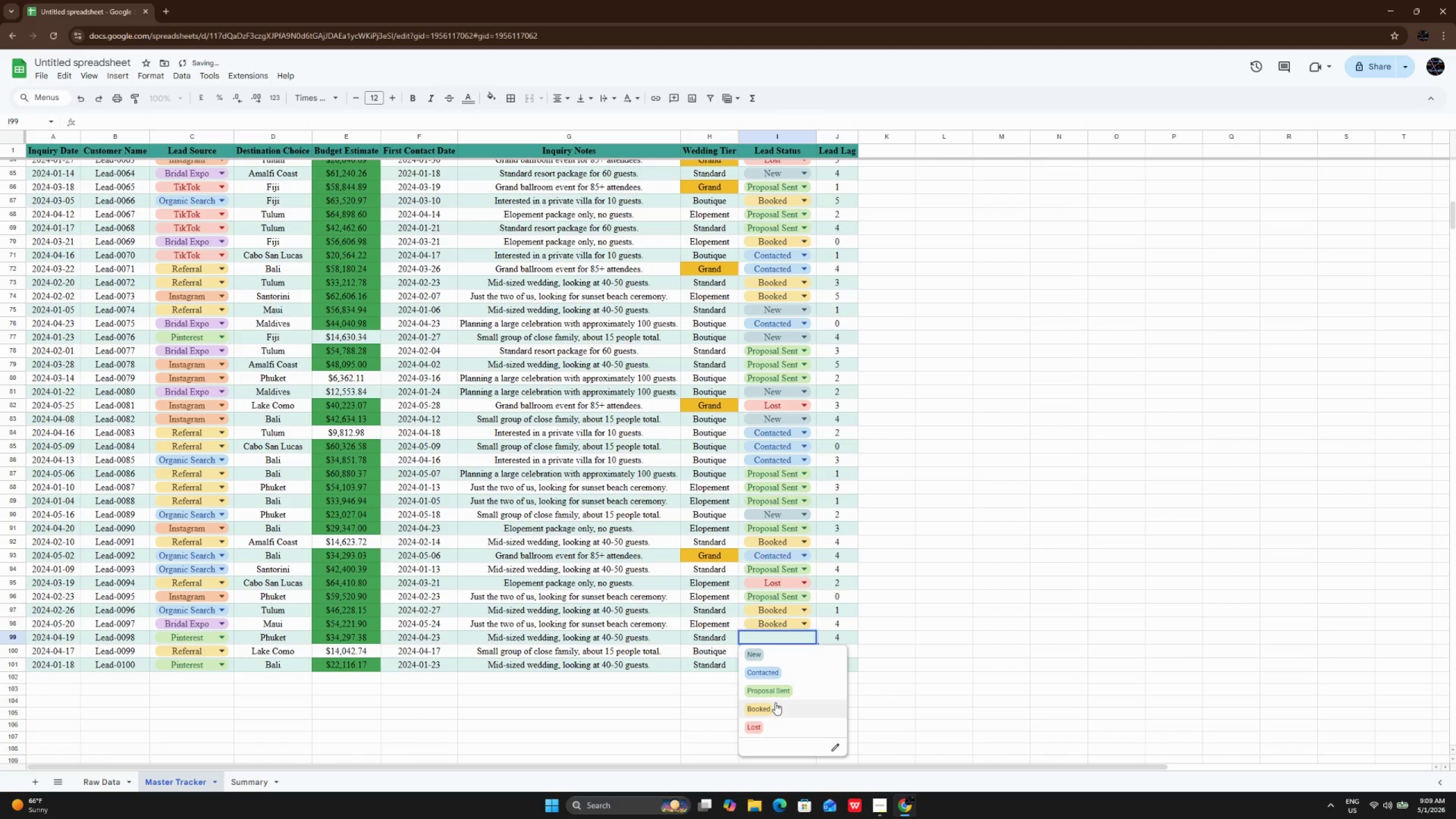 
left_click([775, 702])
 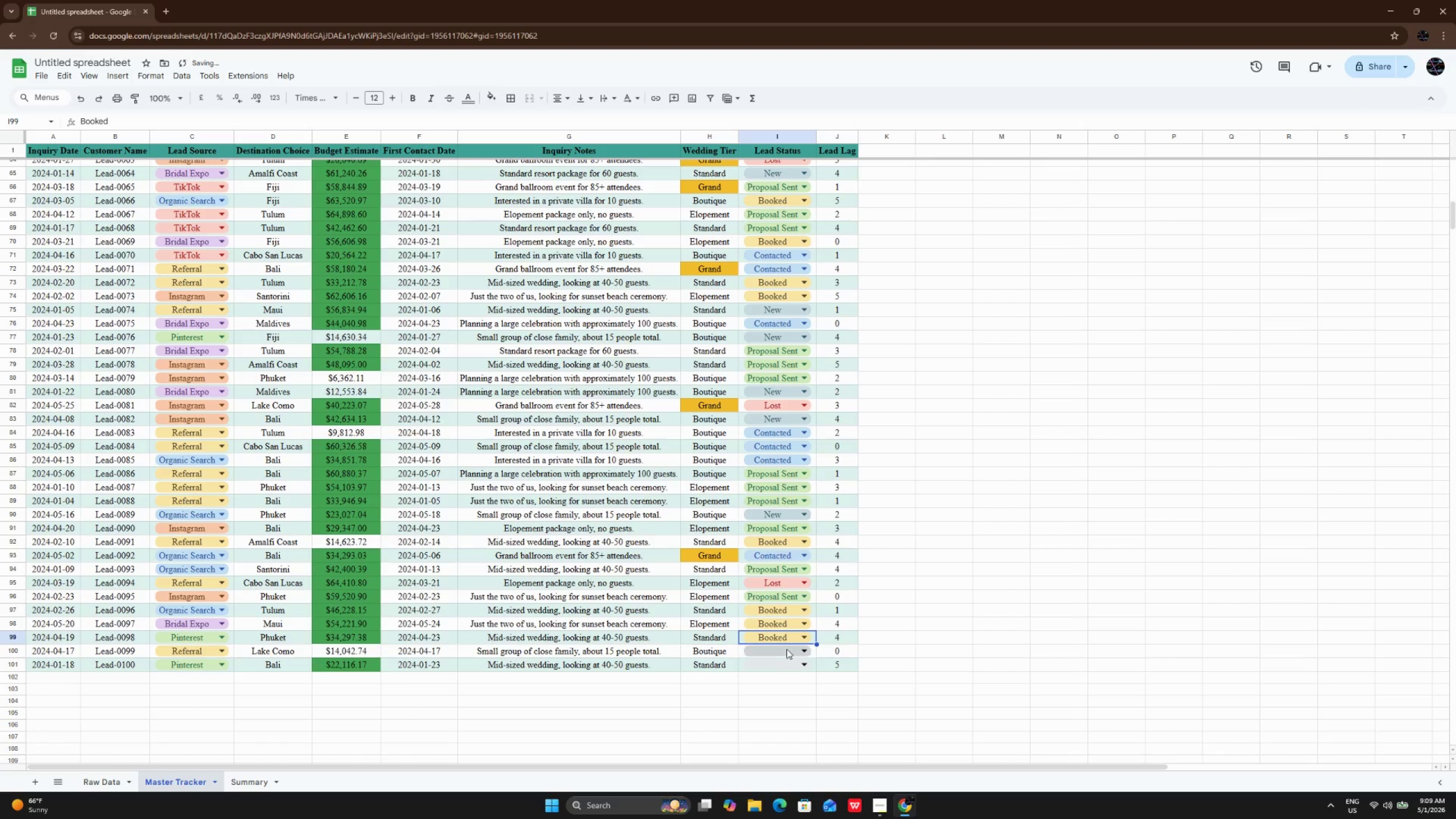 
left_click([787, 649])
 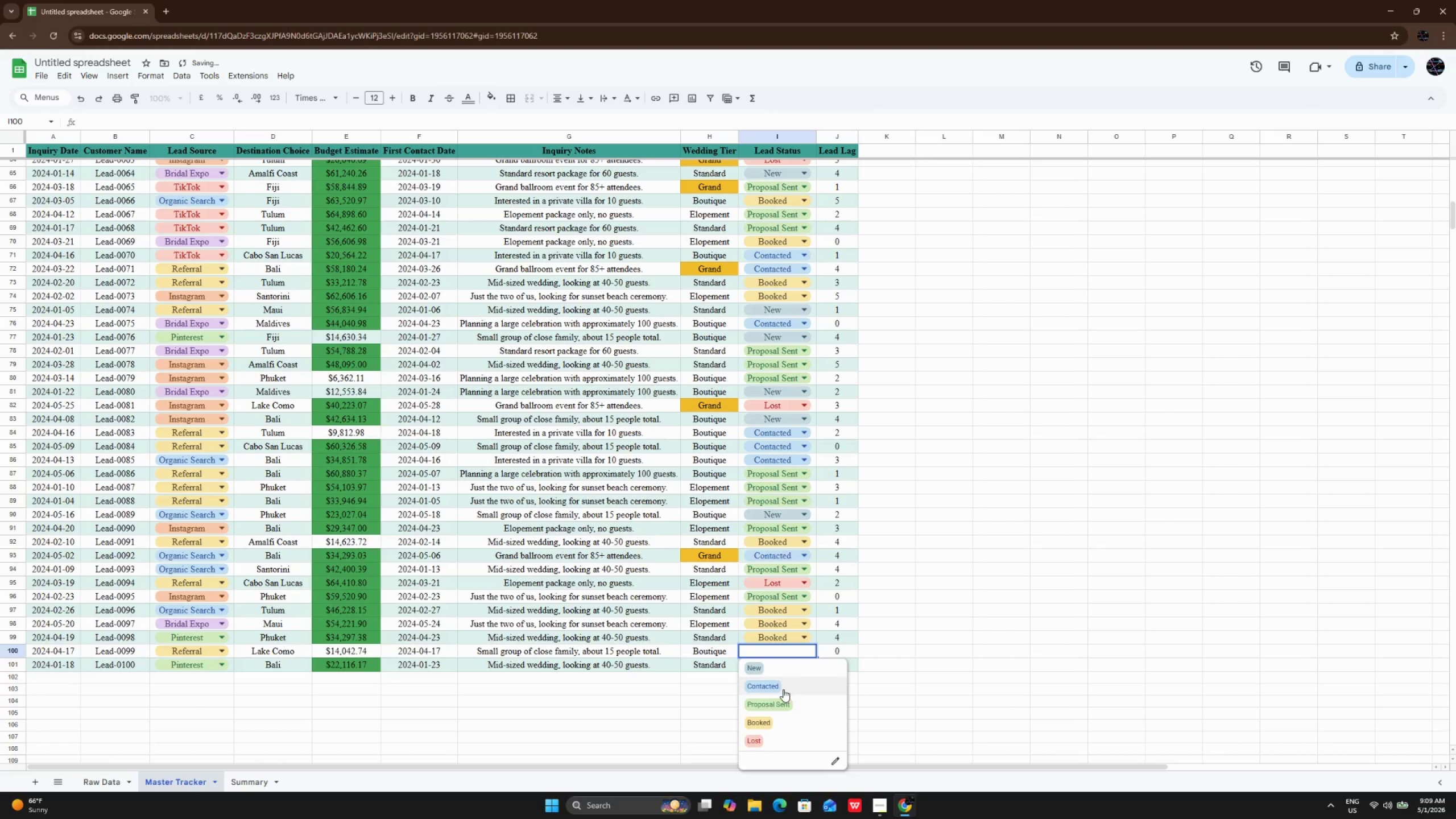 
left_click([783, 689])
 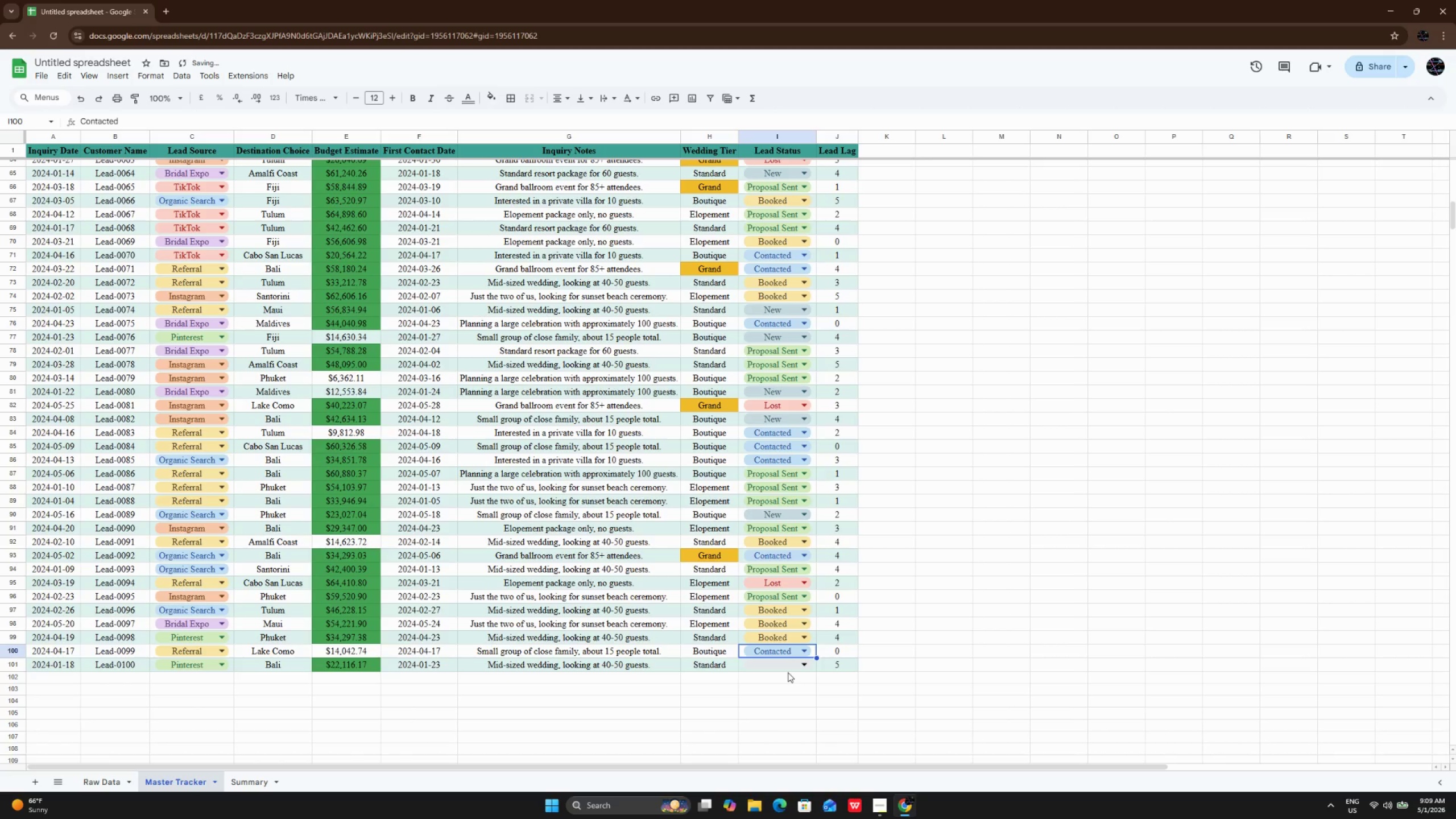 
left_click([788, 672])
 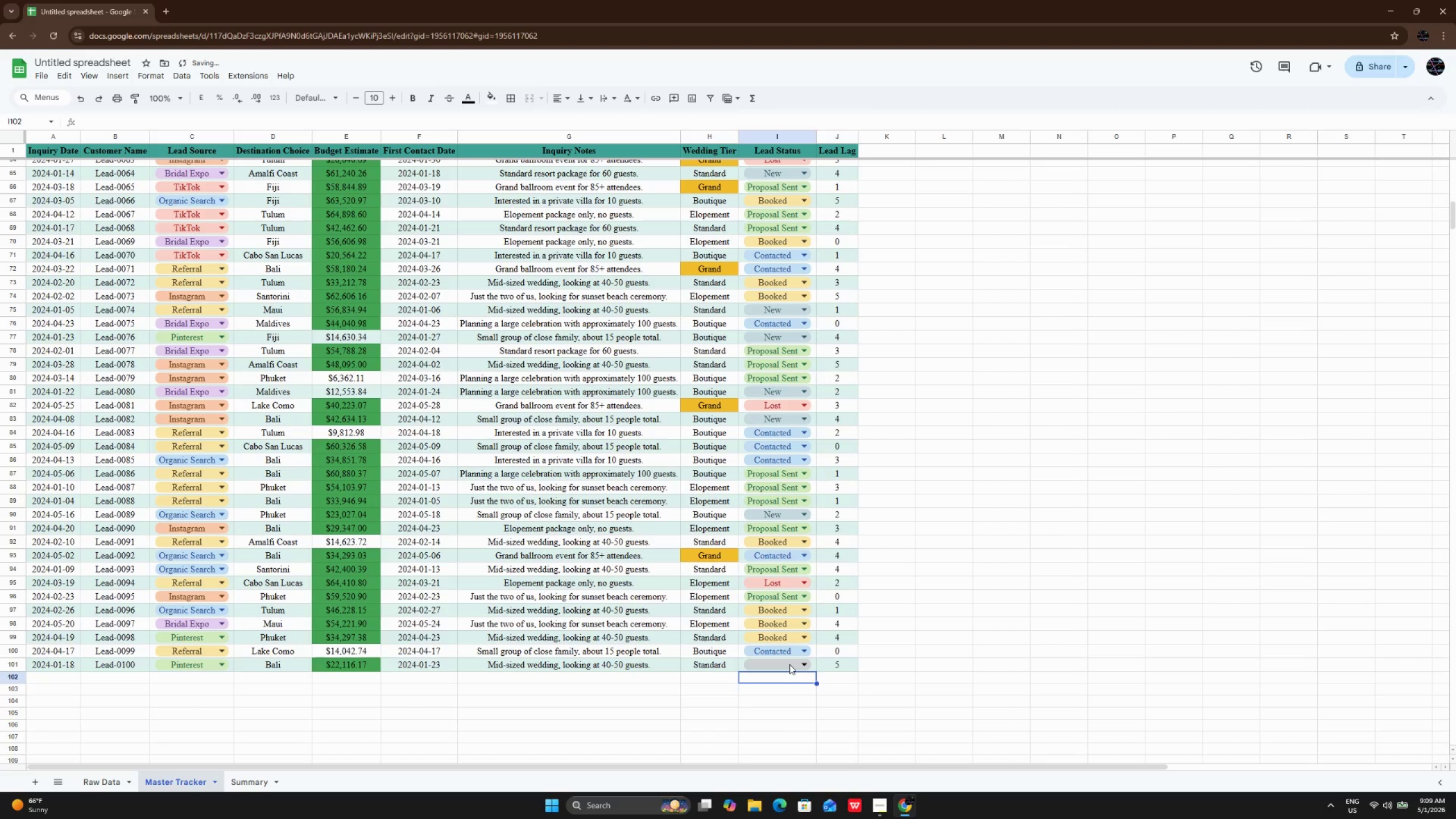 
left_click([789, 664])
 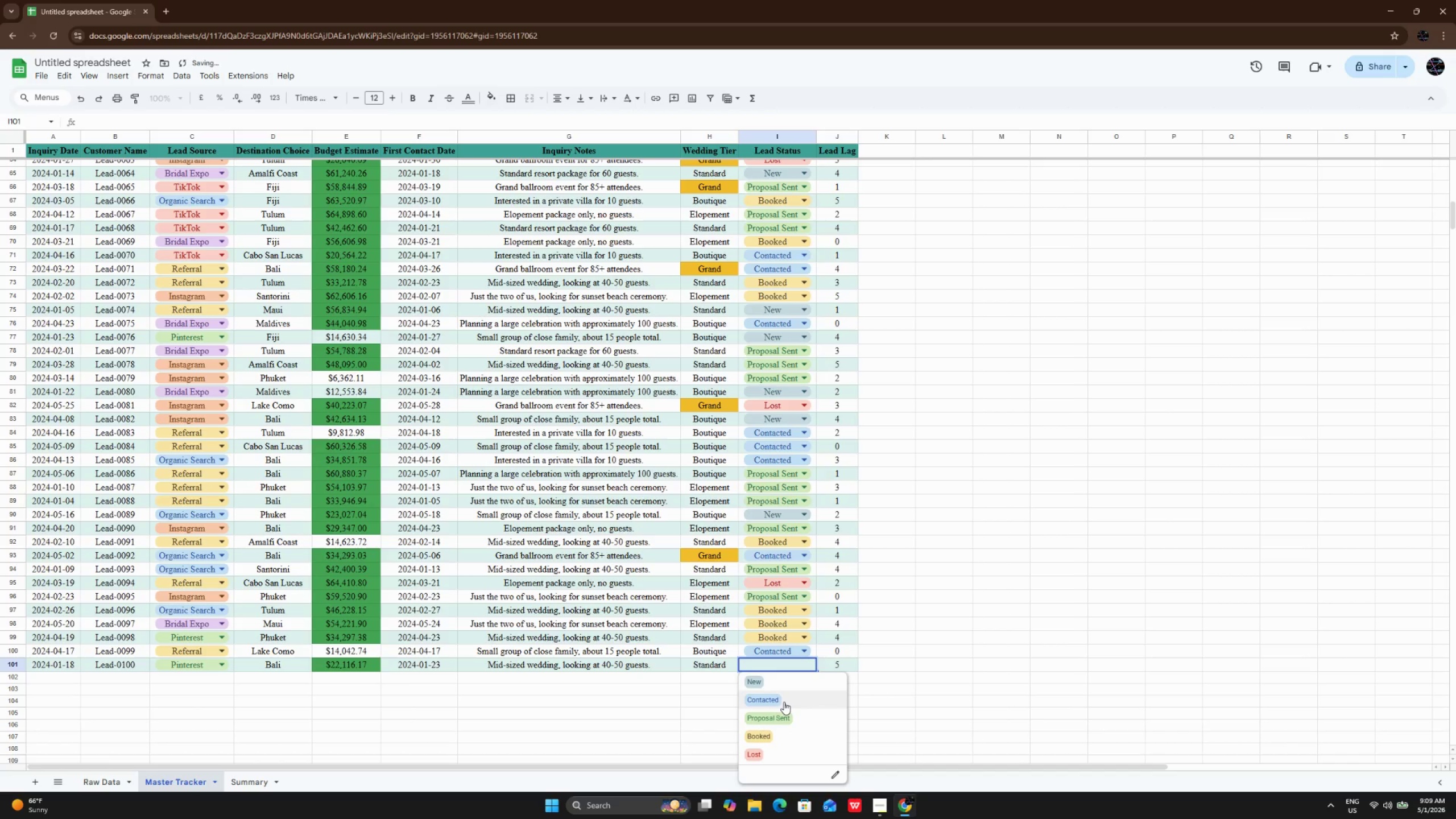 
left_click([784, 702])
 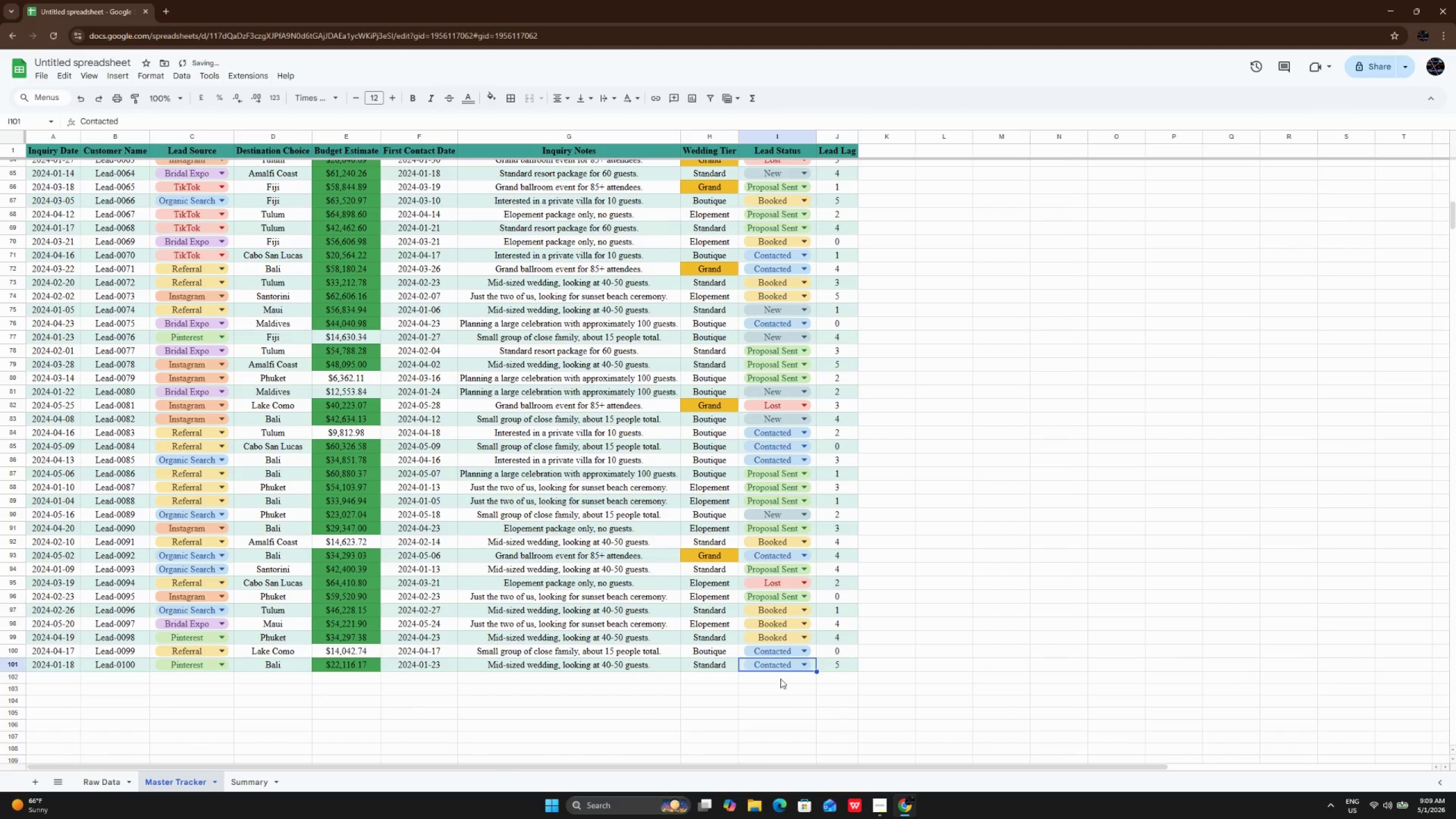 
scroll: coordinate [771, 653], scroll_direction: up, amount: 7.0
 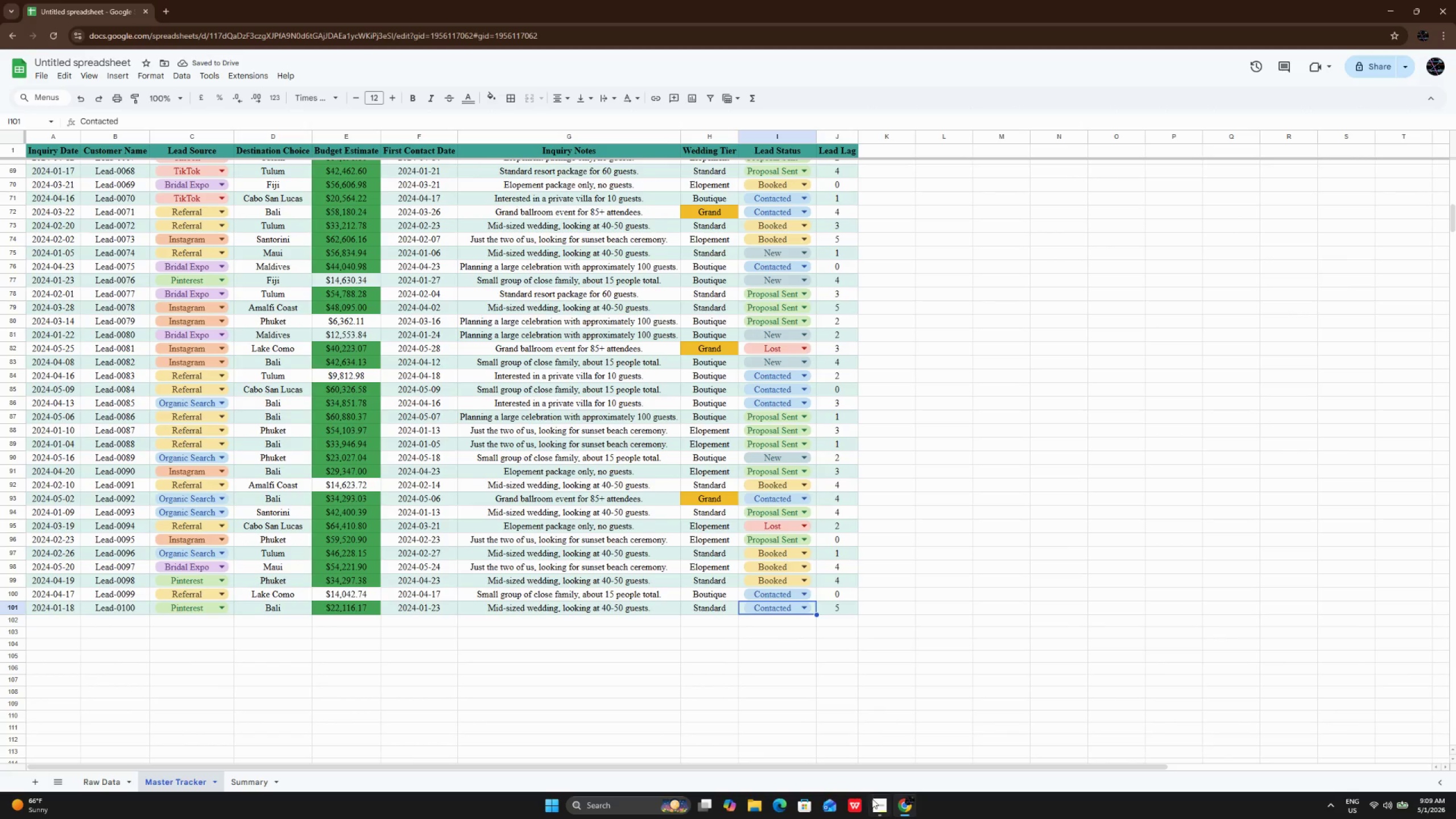 
left_click([875, 805])